 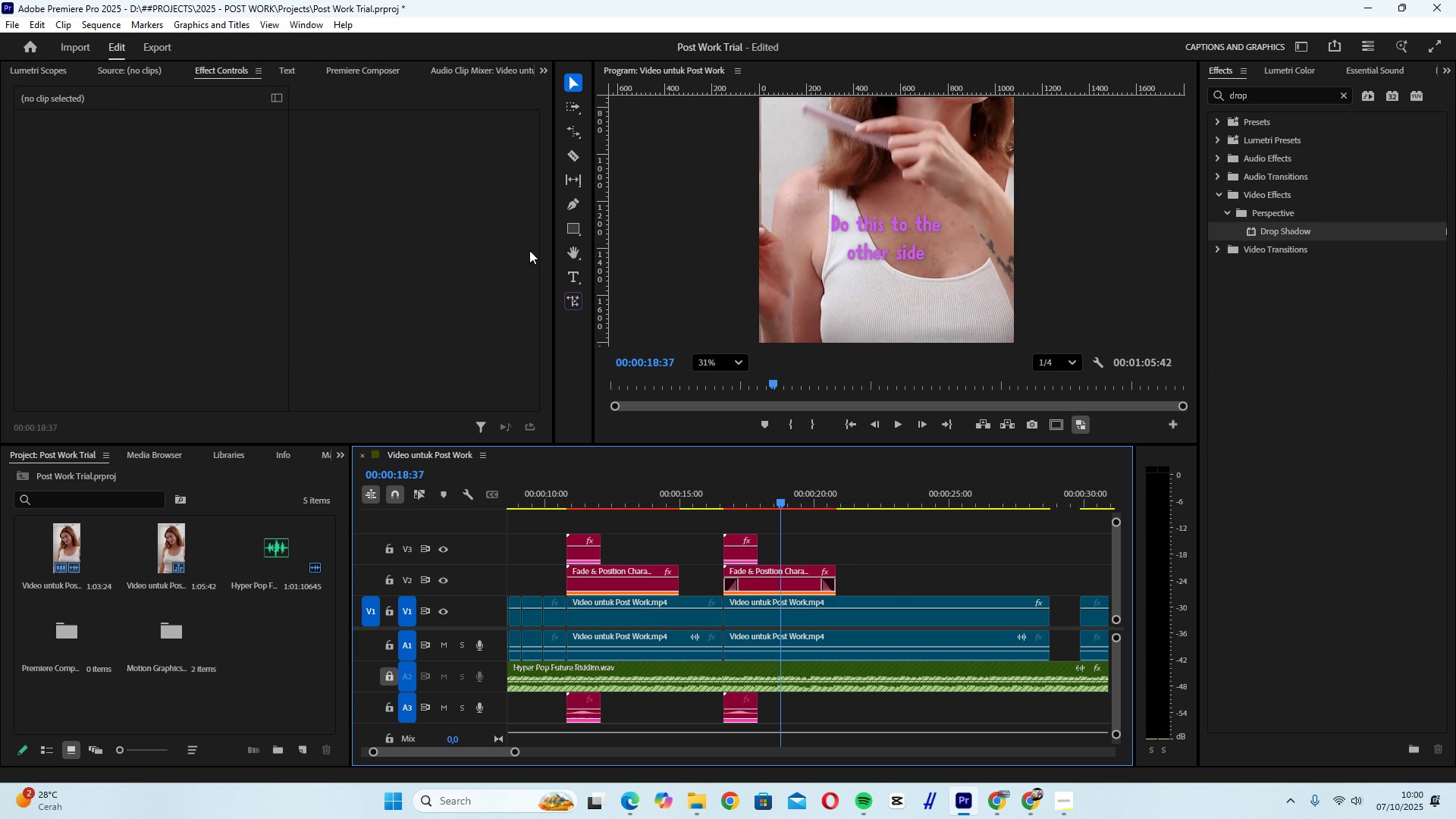 
left_click([725, 381])
 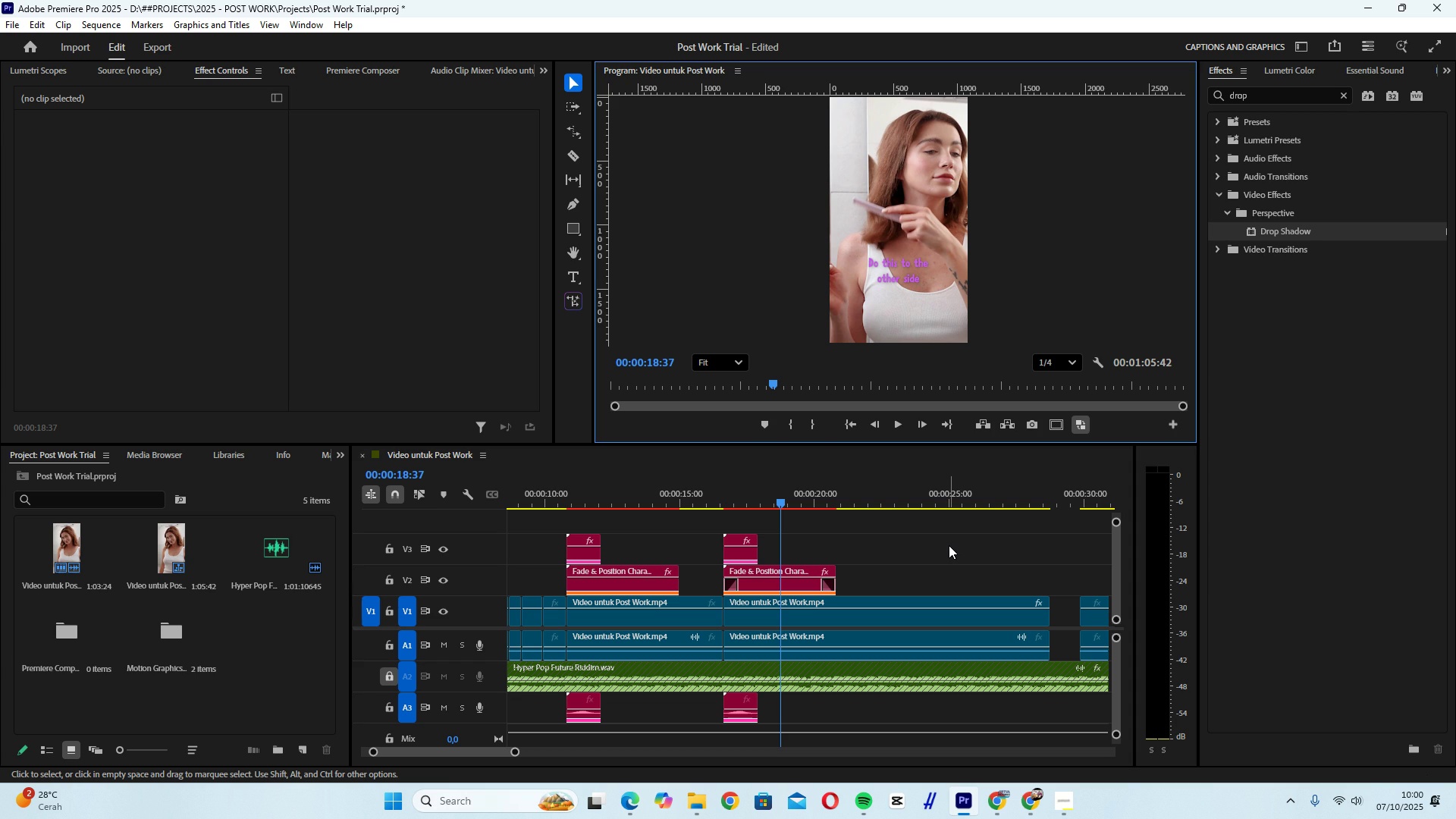 
left_click([949, 545])
 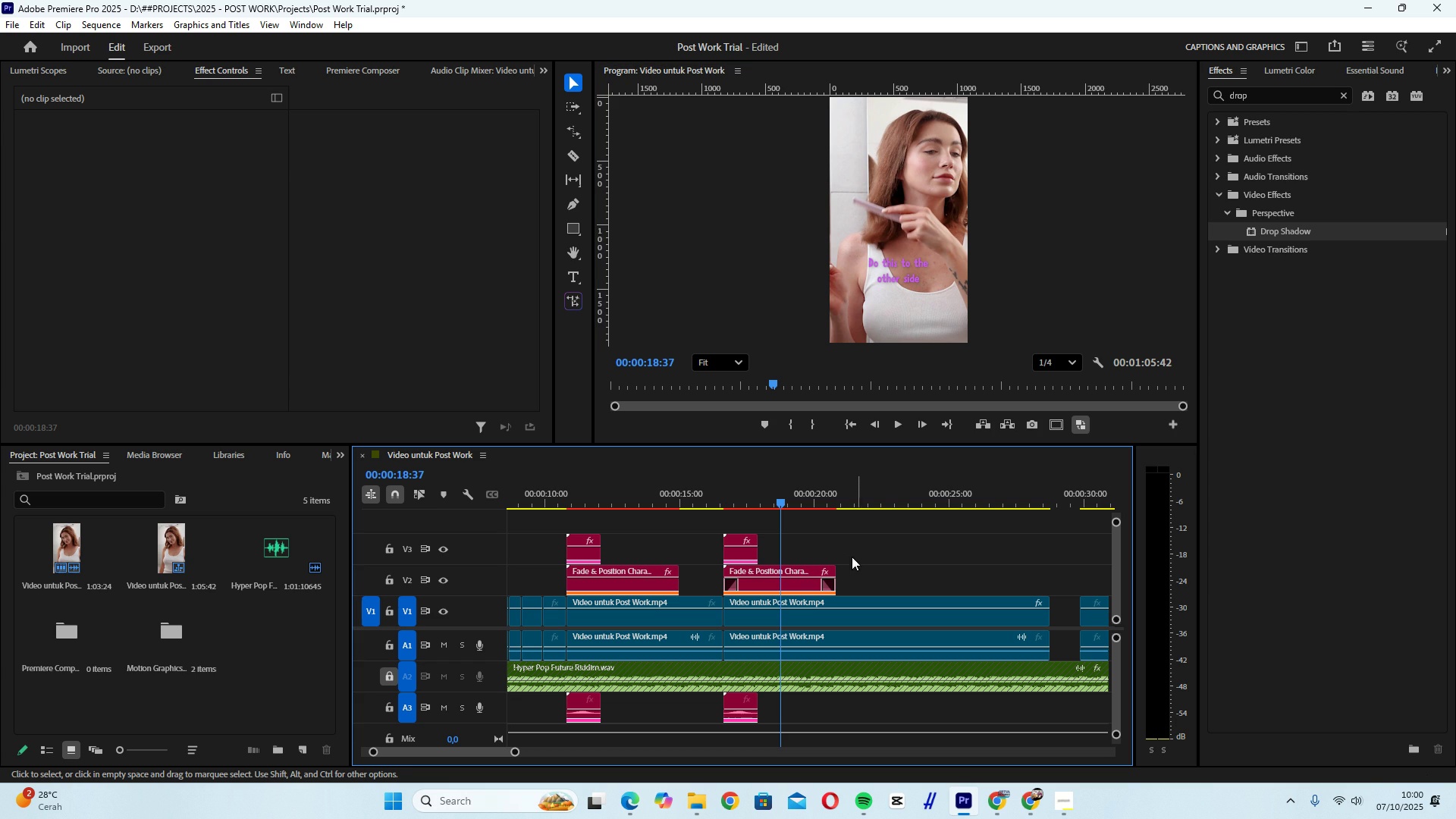 
left_click([775, 581])
 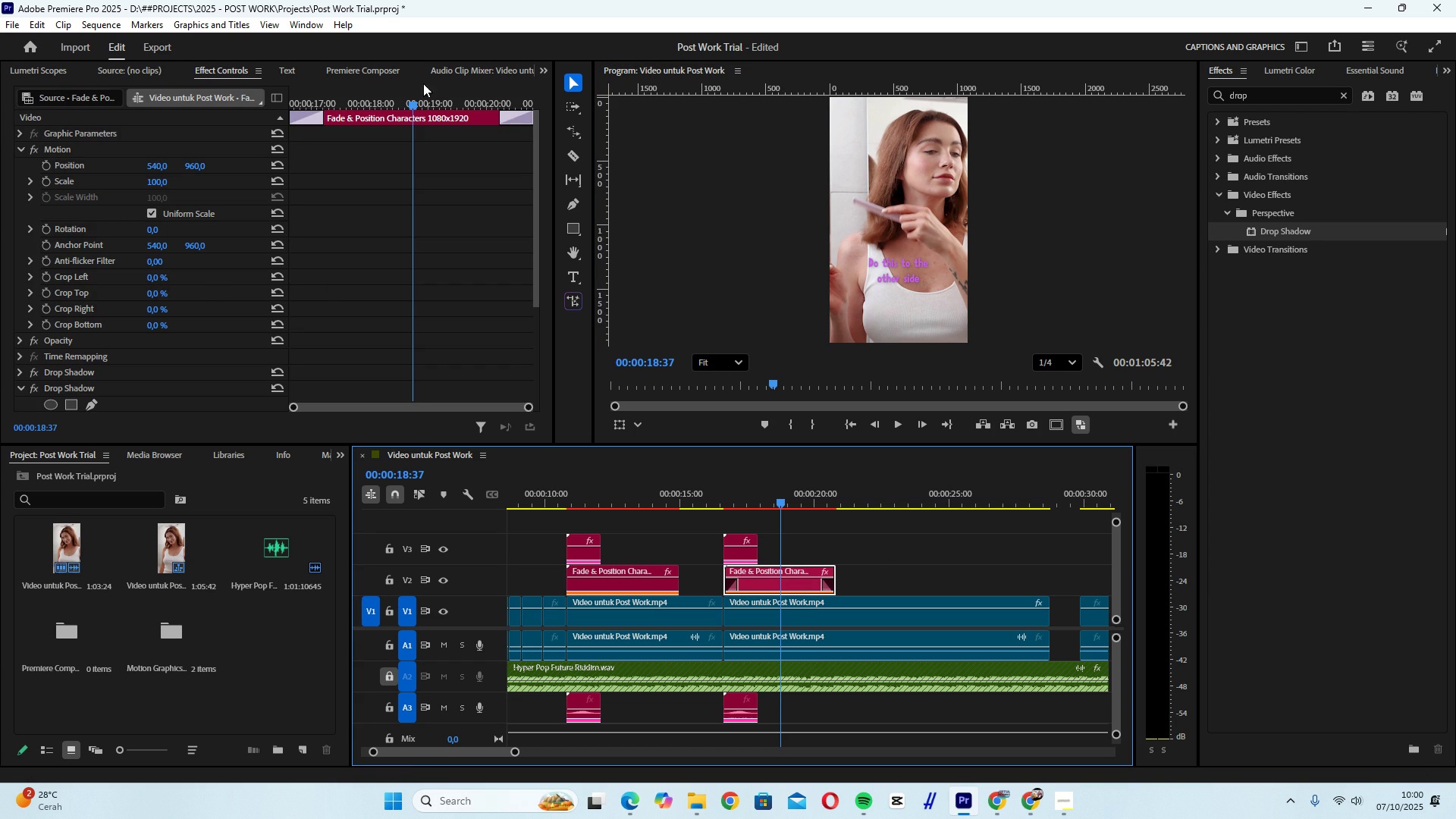 
left_click([380, 71])